 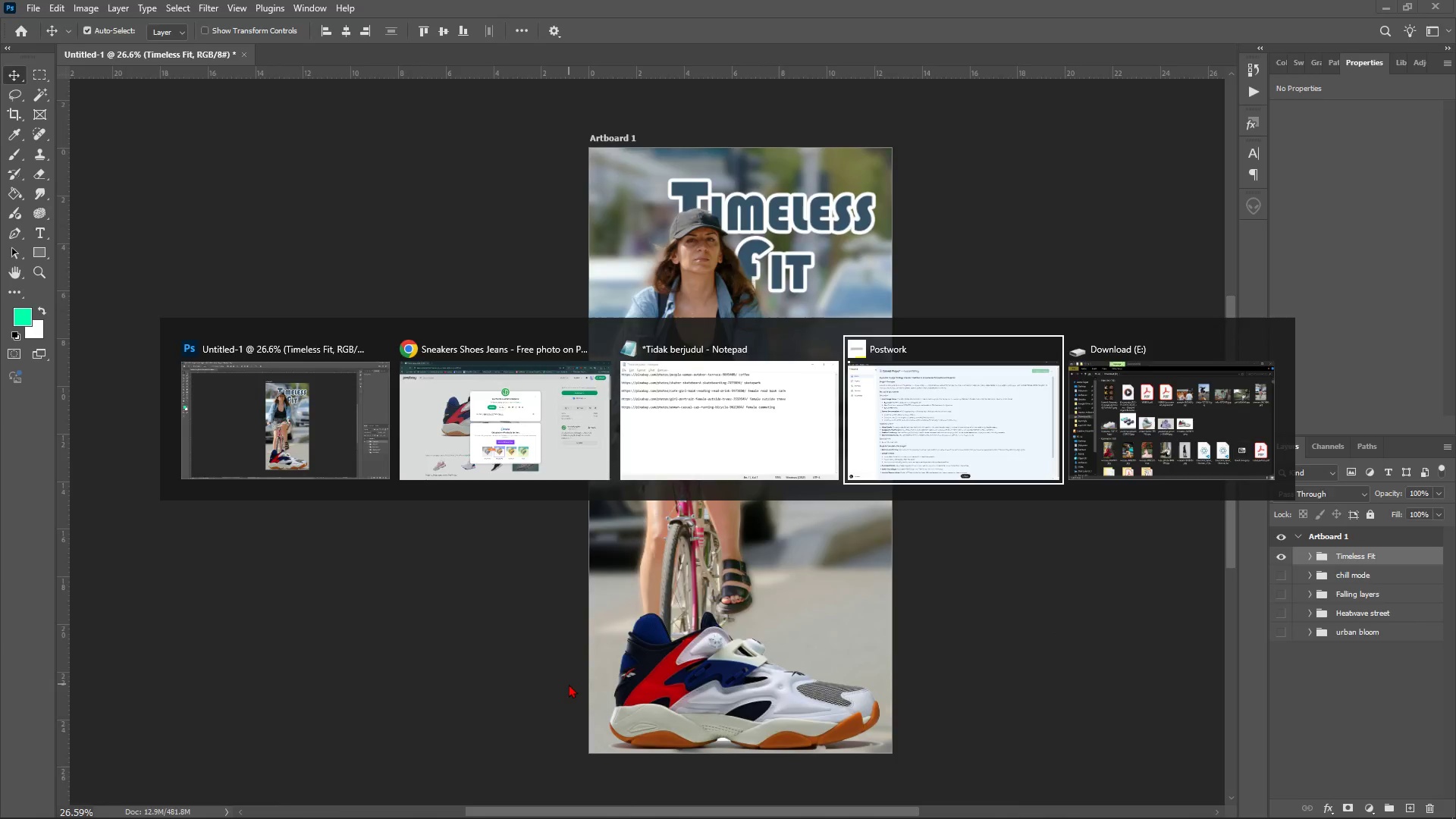 
key(Alt+Tab)
 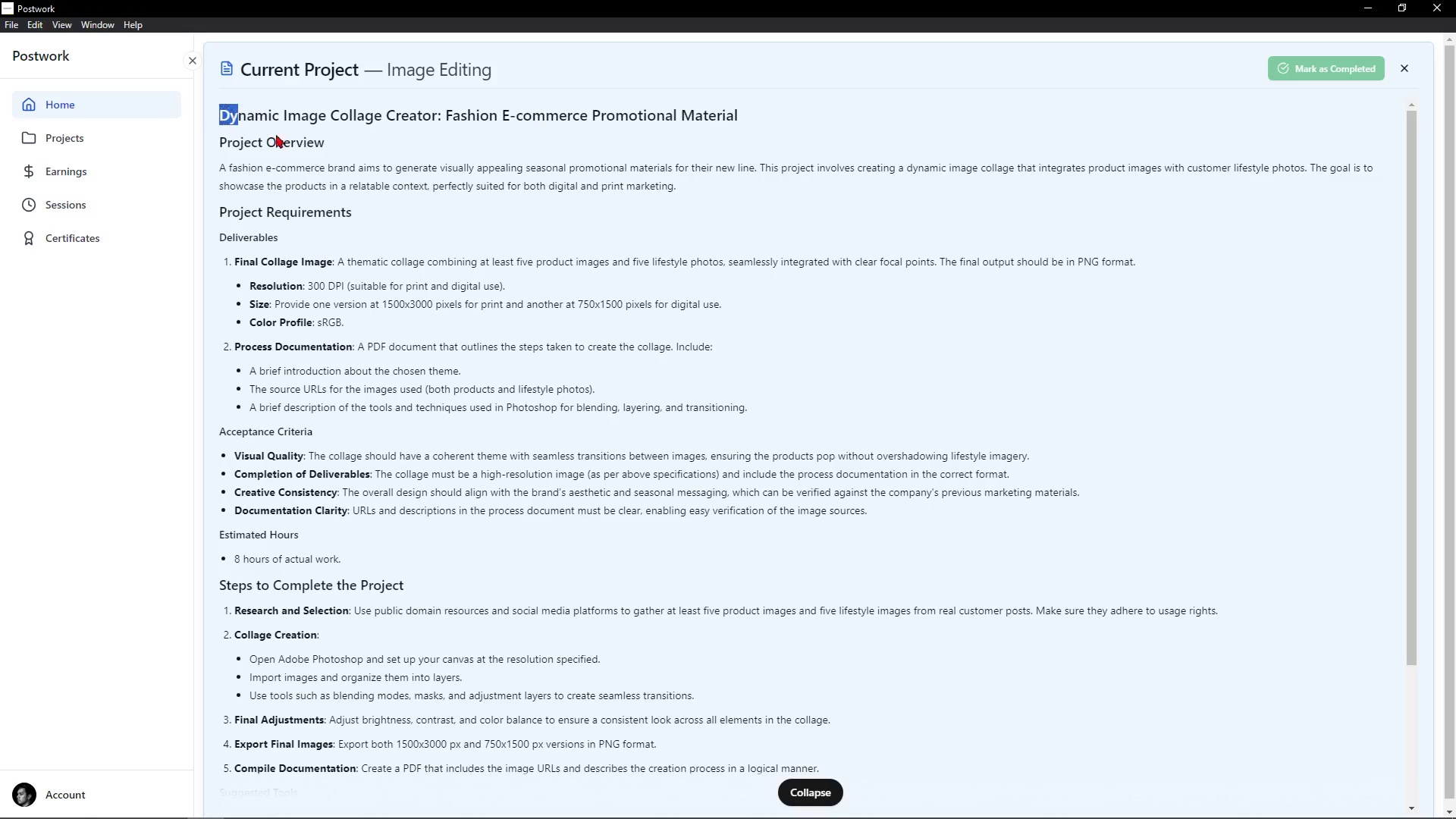 
wait(14.67)
 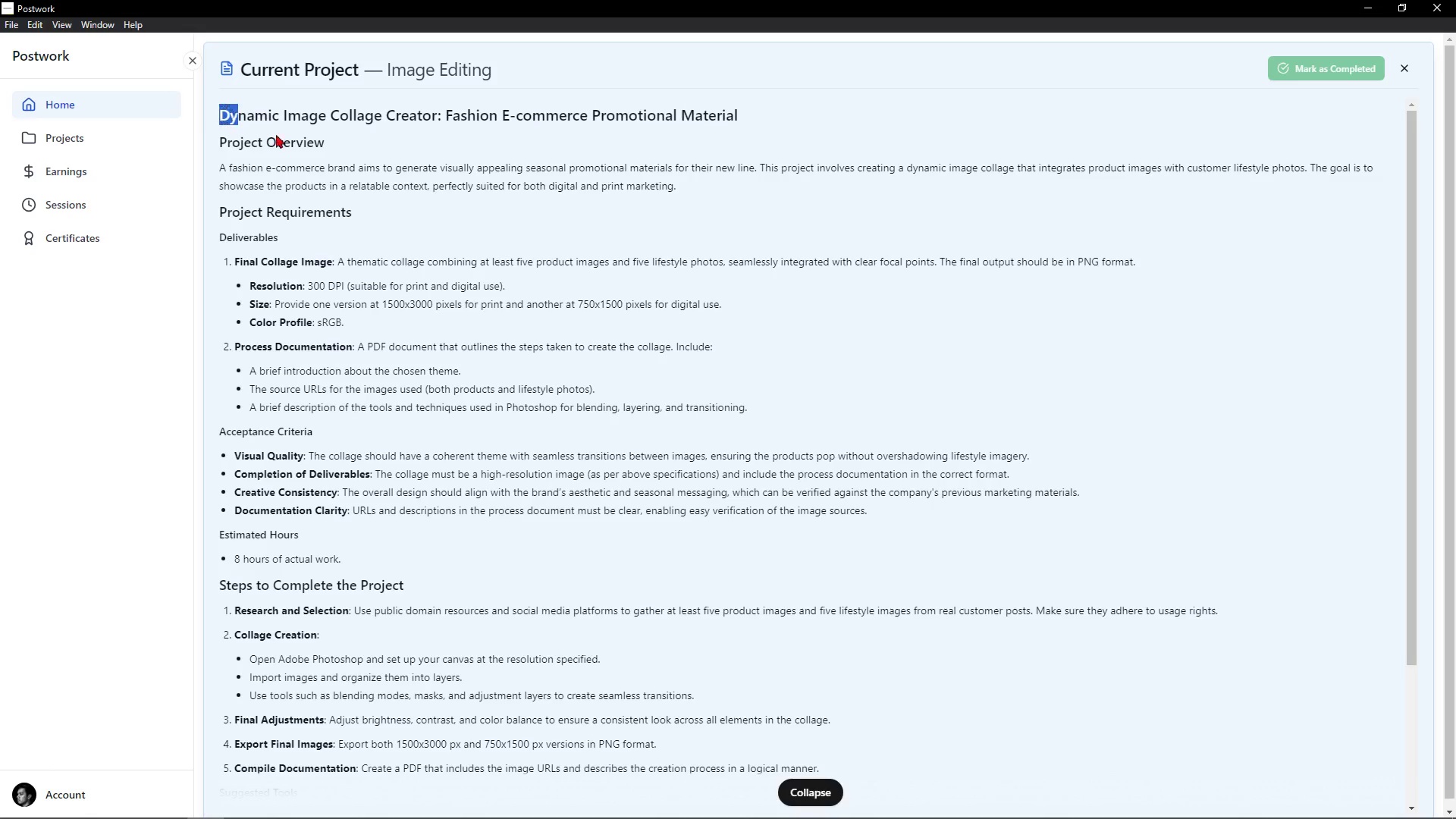 
key(Control+ControlLeft)
 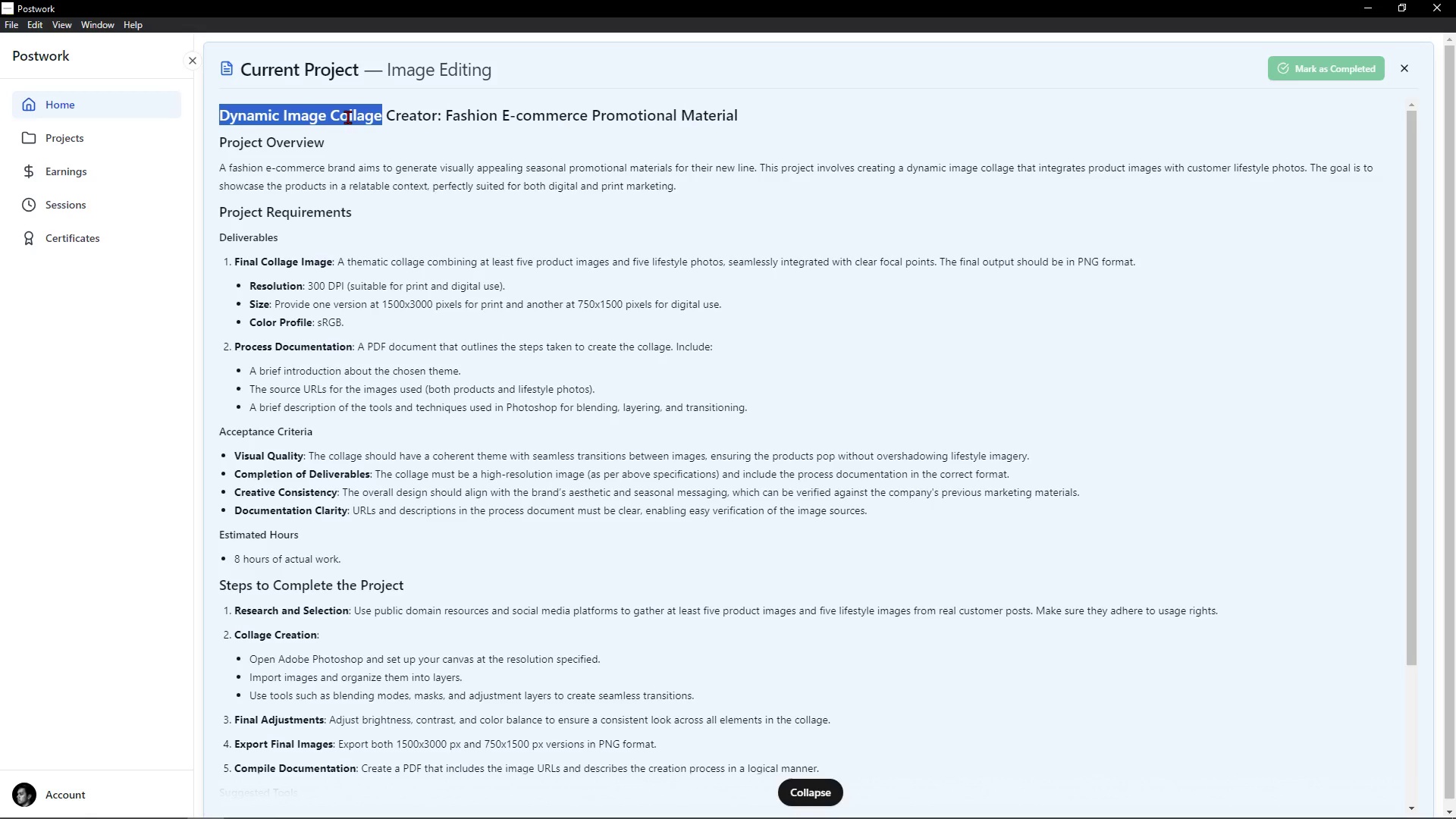 
key(Control+C)
 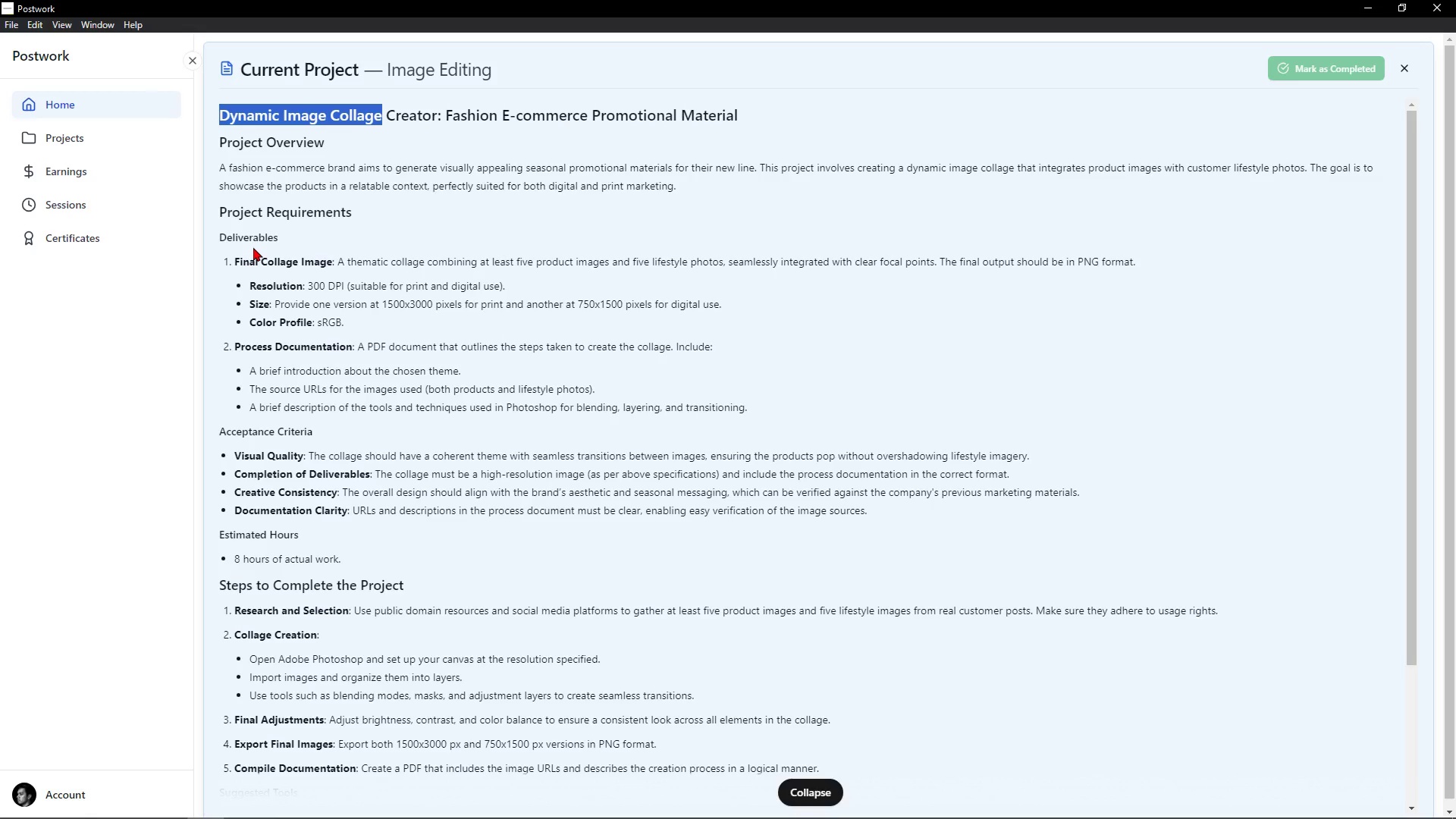 
hold_key(key=AltLeft, duration=0.53)
 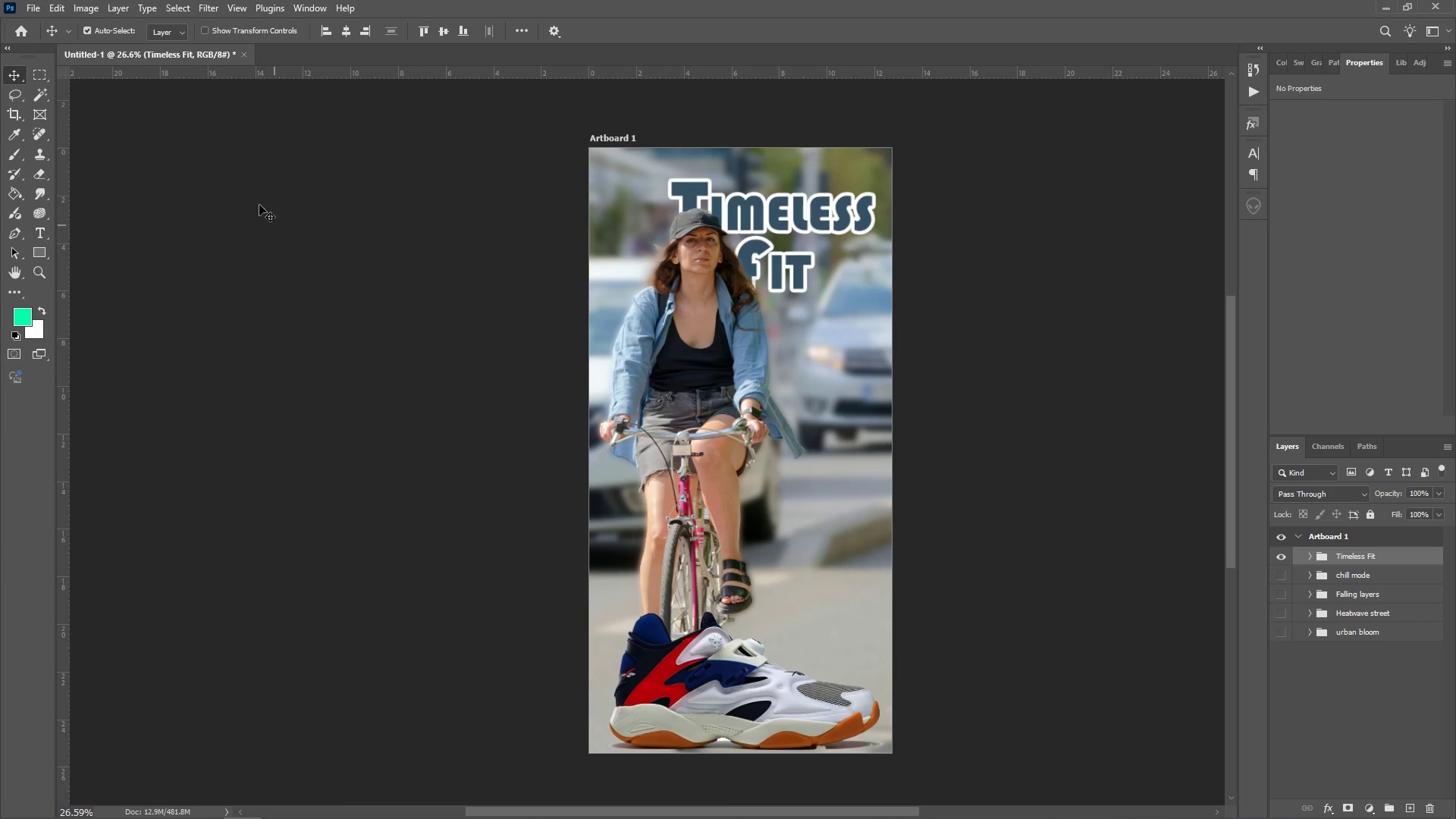 
hold_key(key=Tab, duration=0.48)
 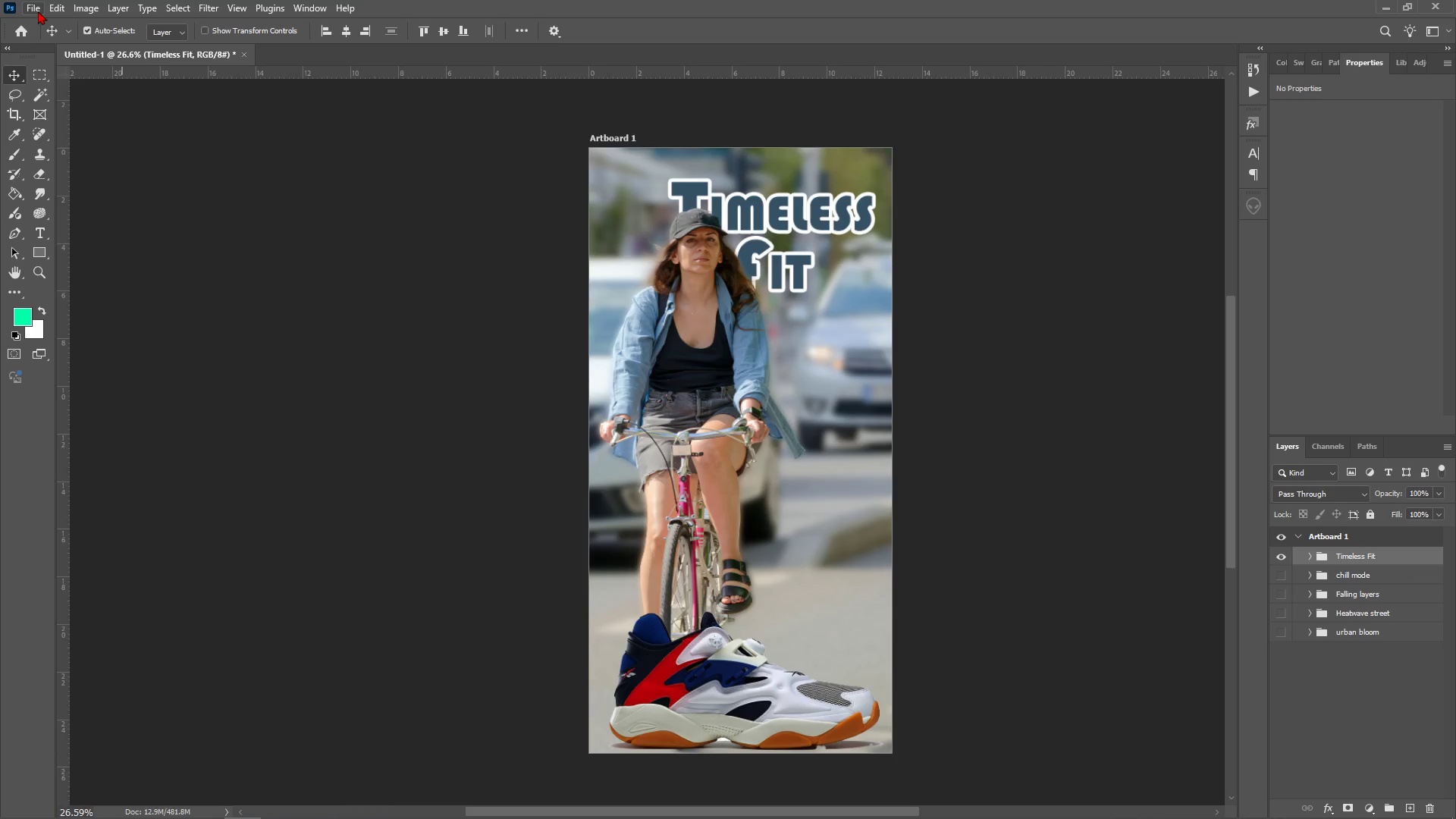 
left_click([35, 11])
 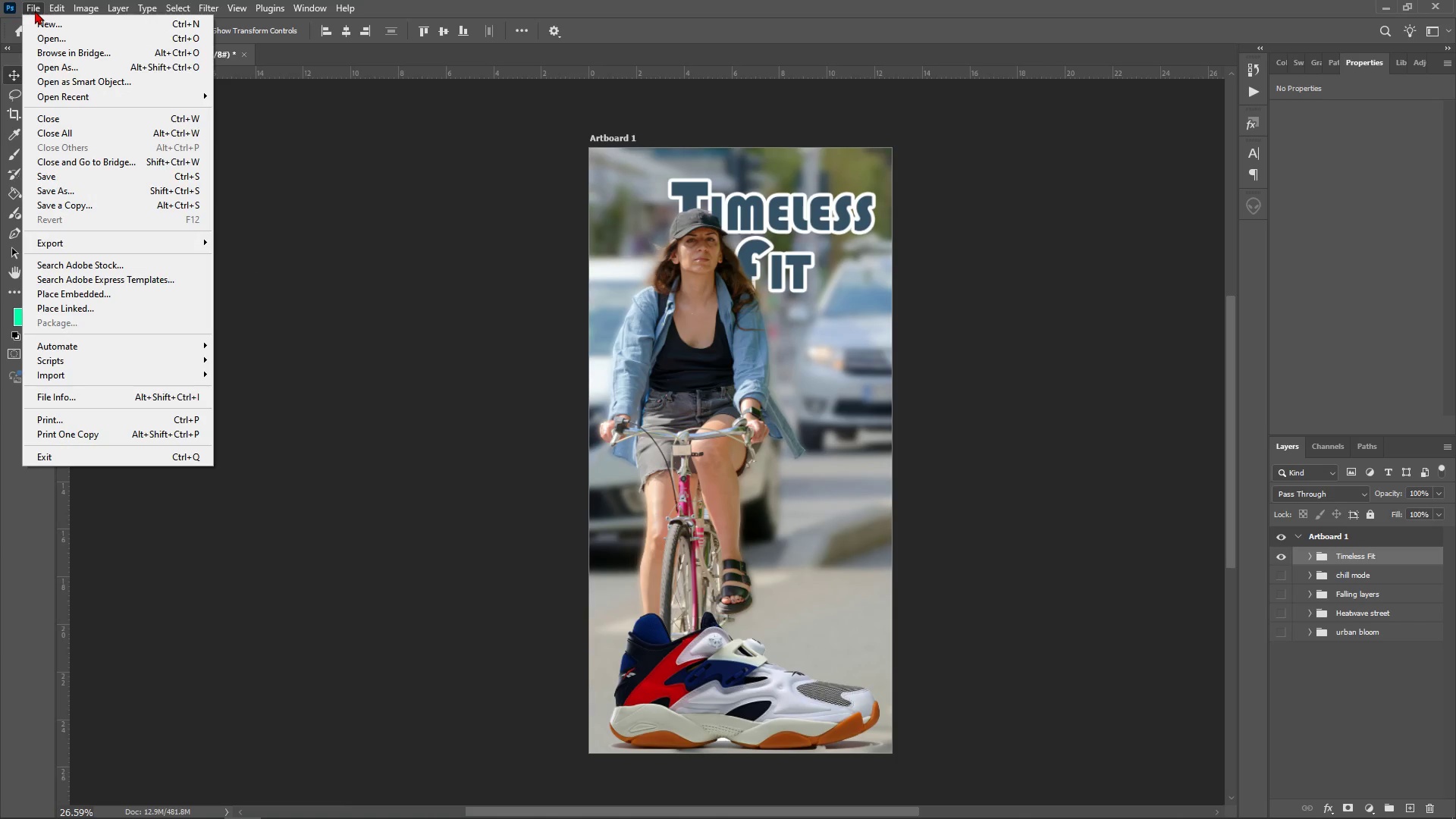 
wait(5.26)
 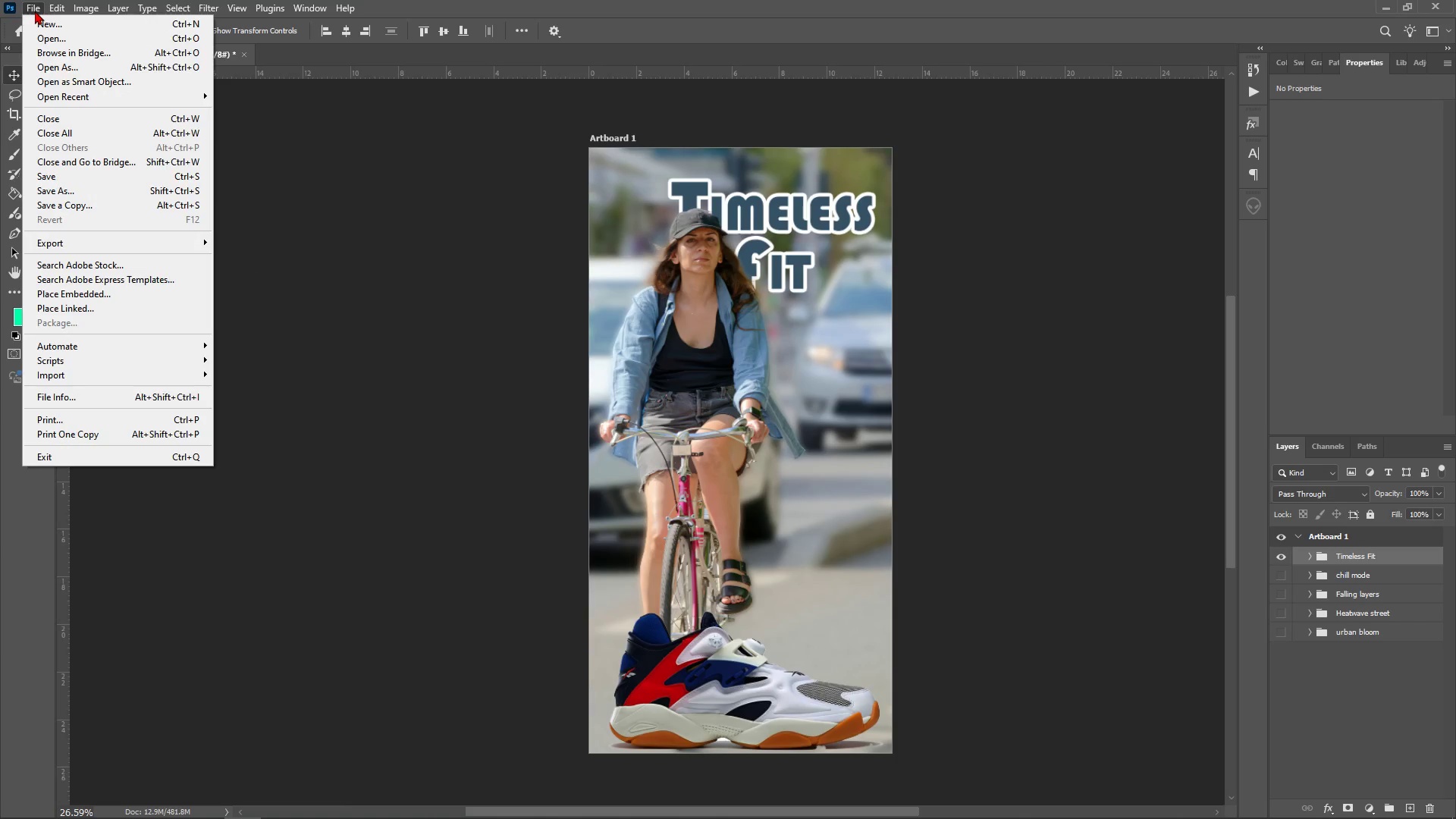 
left_click([176, 249])
 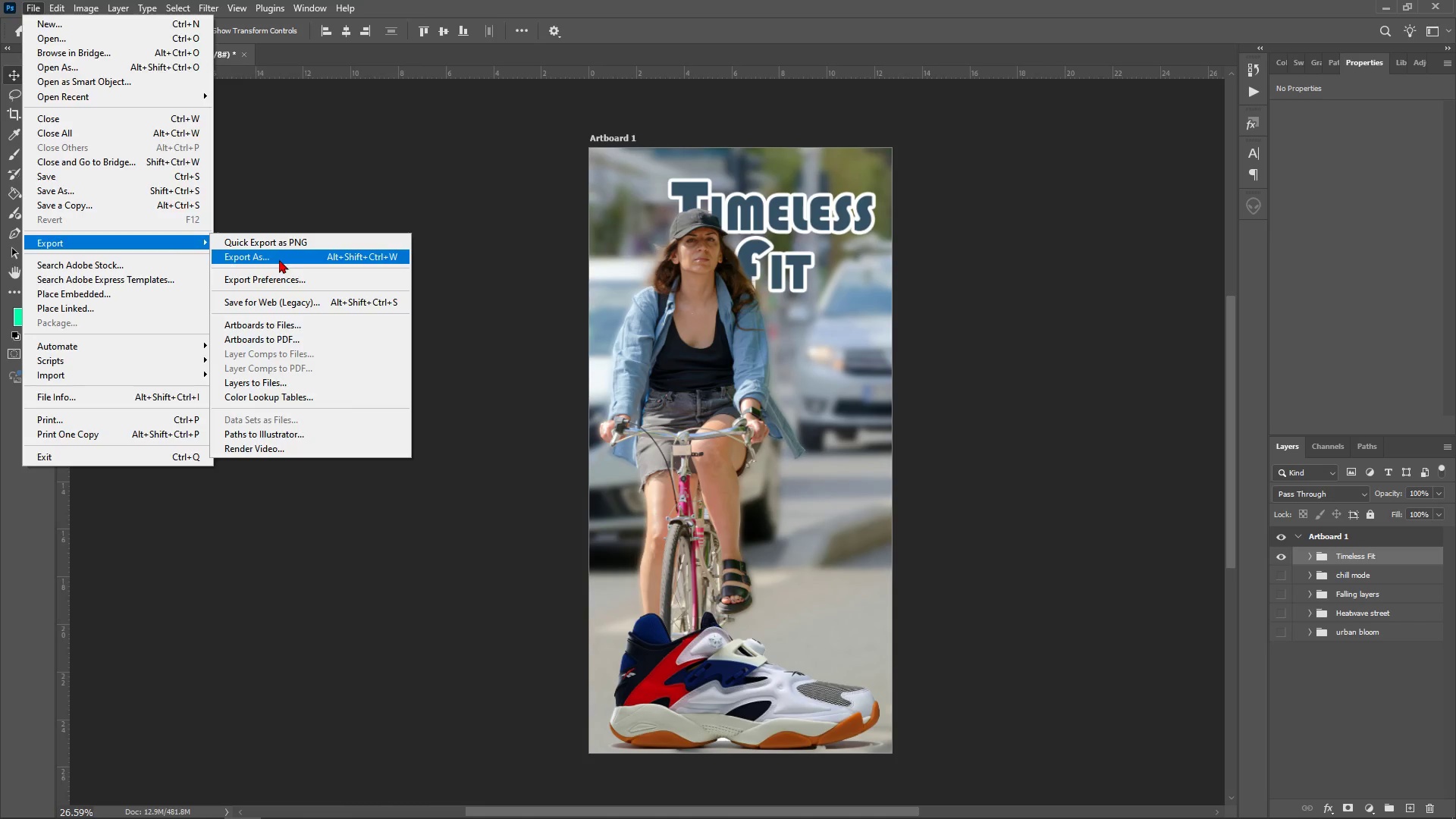 
left_click([279, 259])
 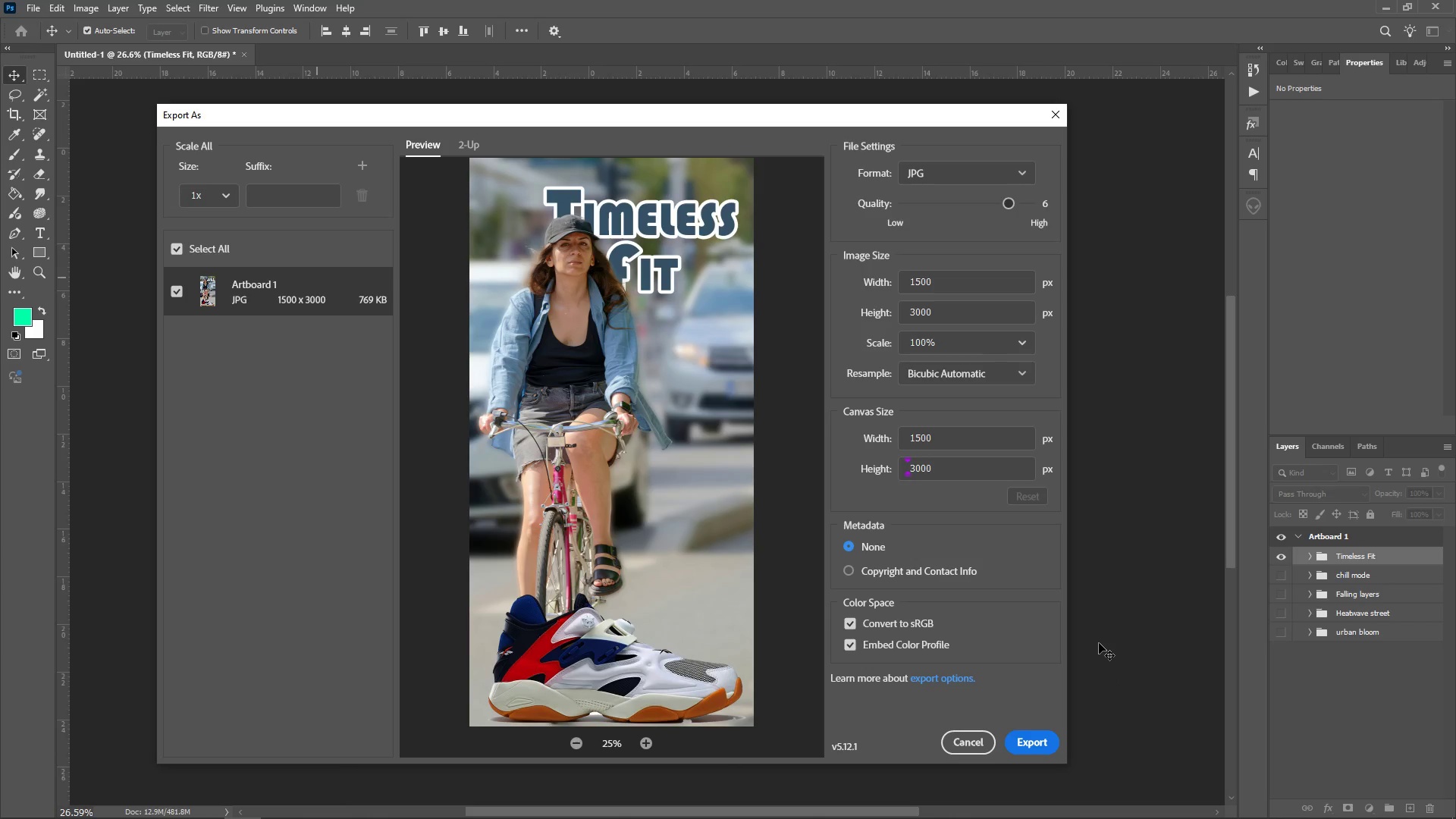 
wait(15.97)
 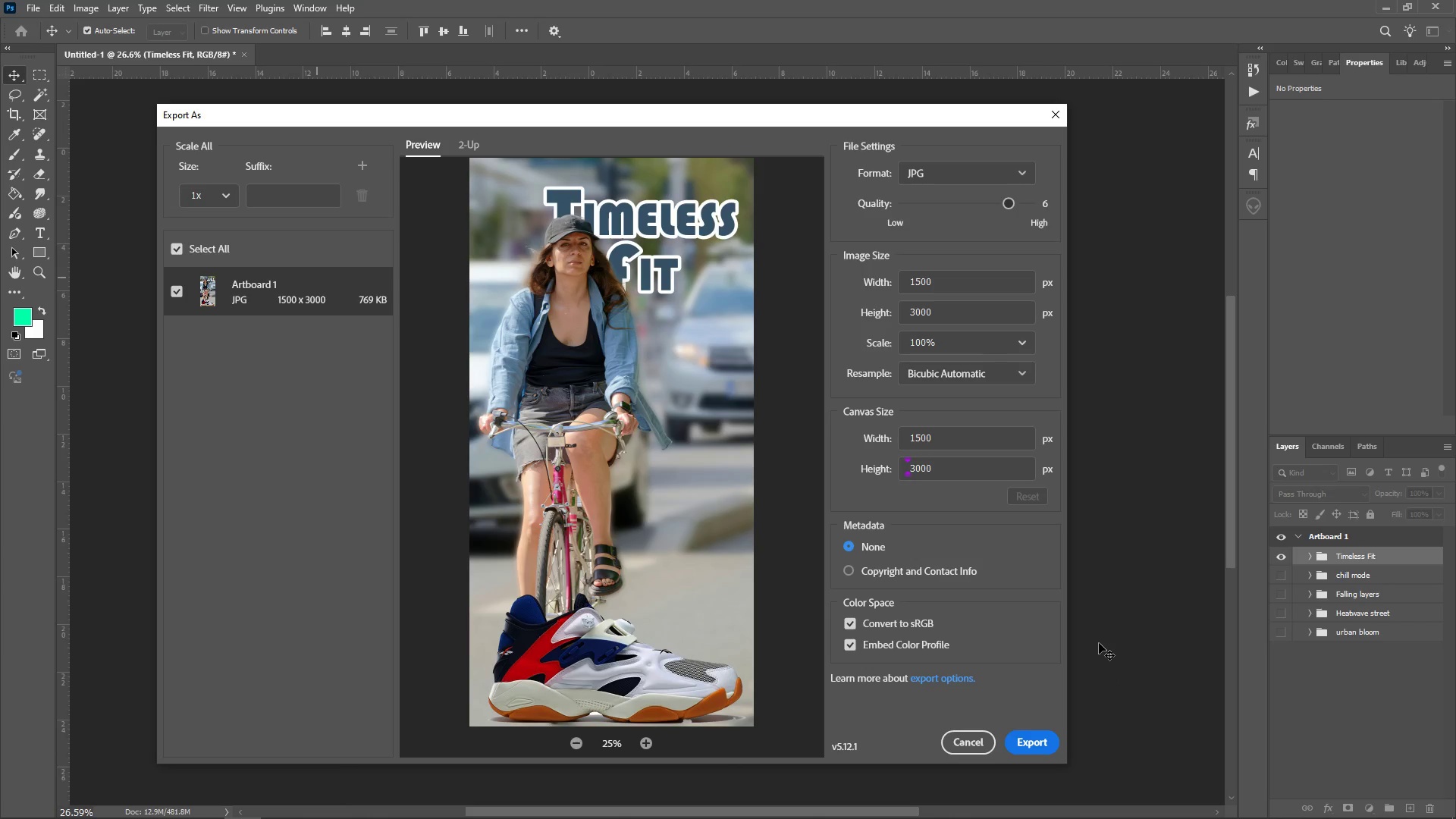 
key(Alt+AltLeft)
 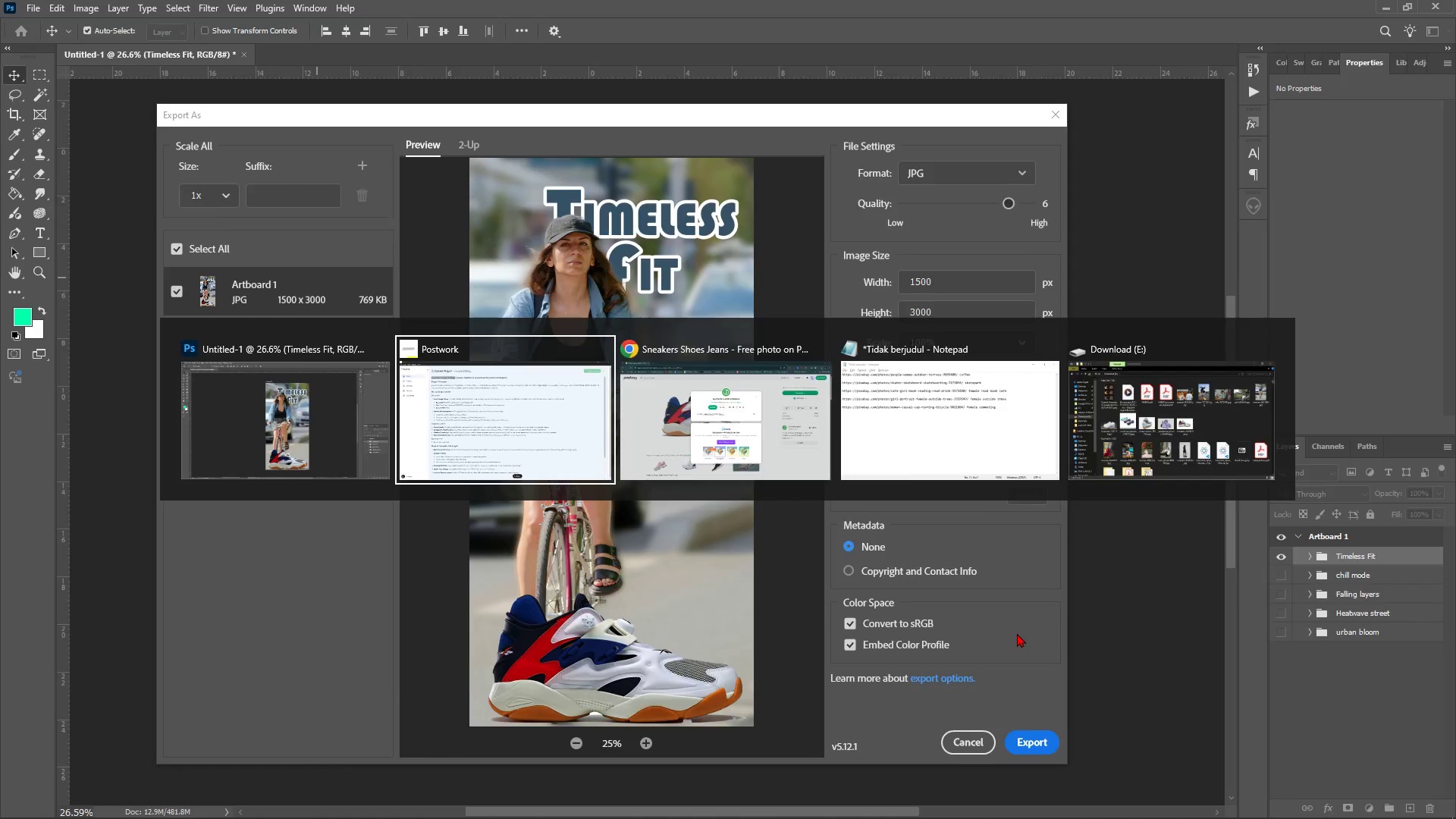 
key(Alt+Tab)